 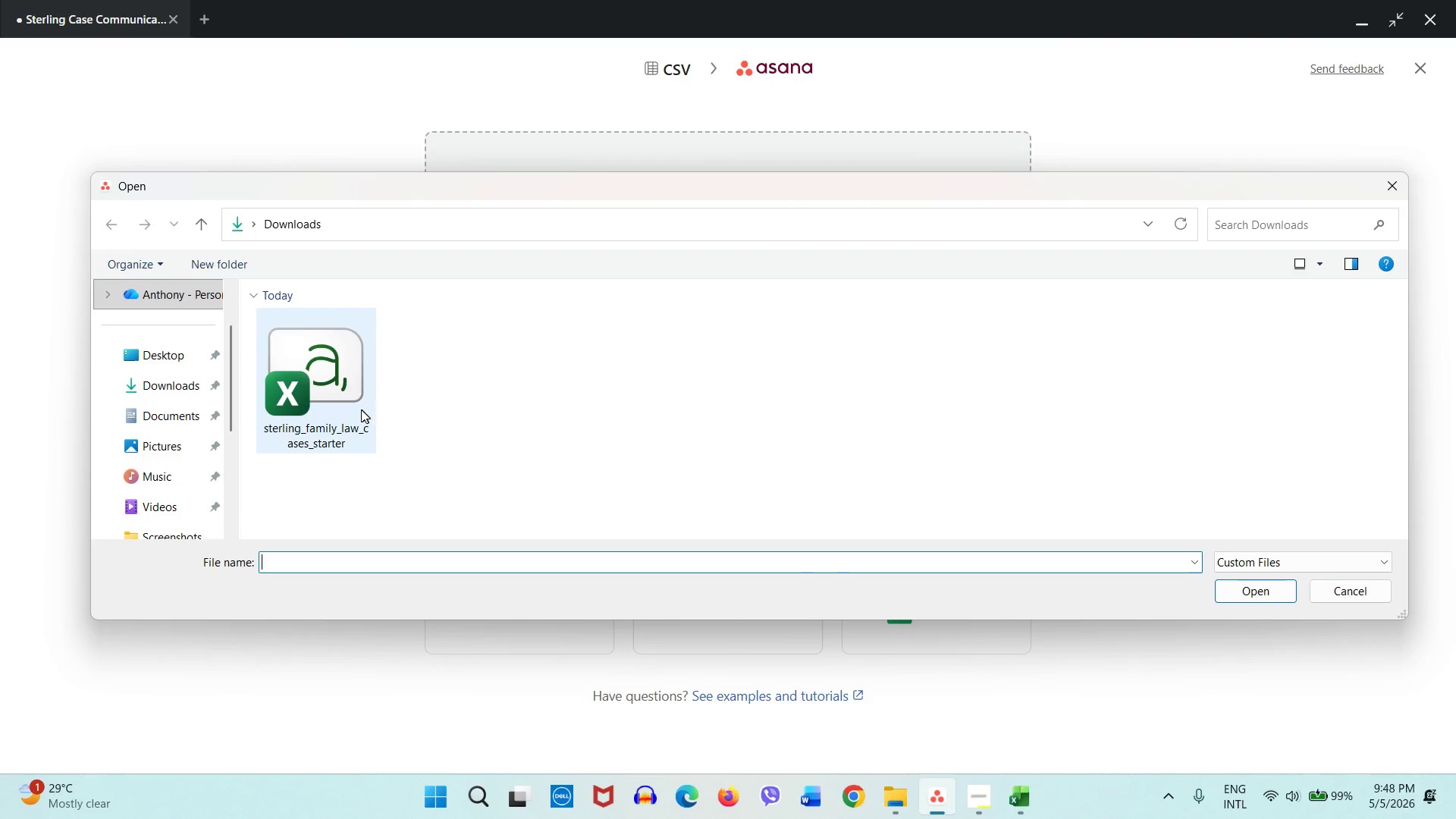 
left_click([360, 410])
 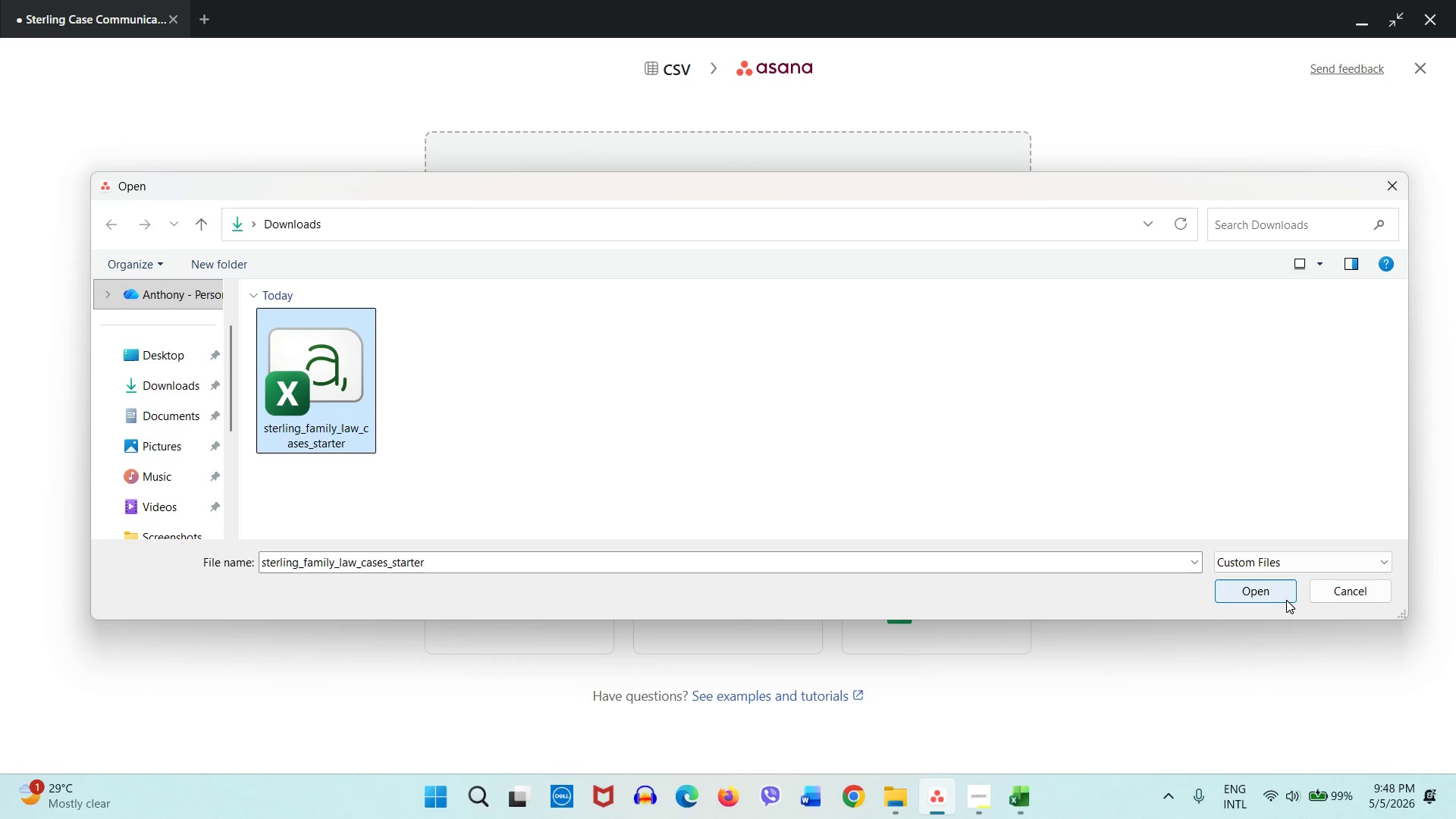 
left_click([1282, 598])
 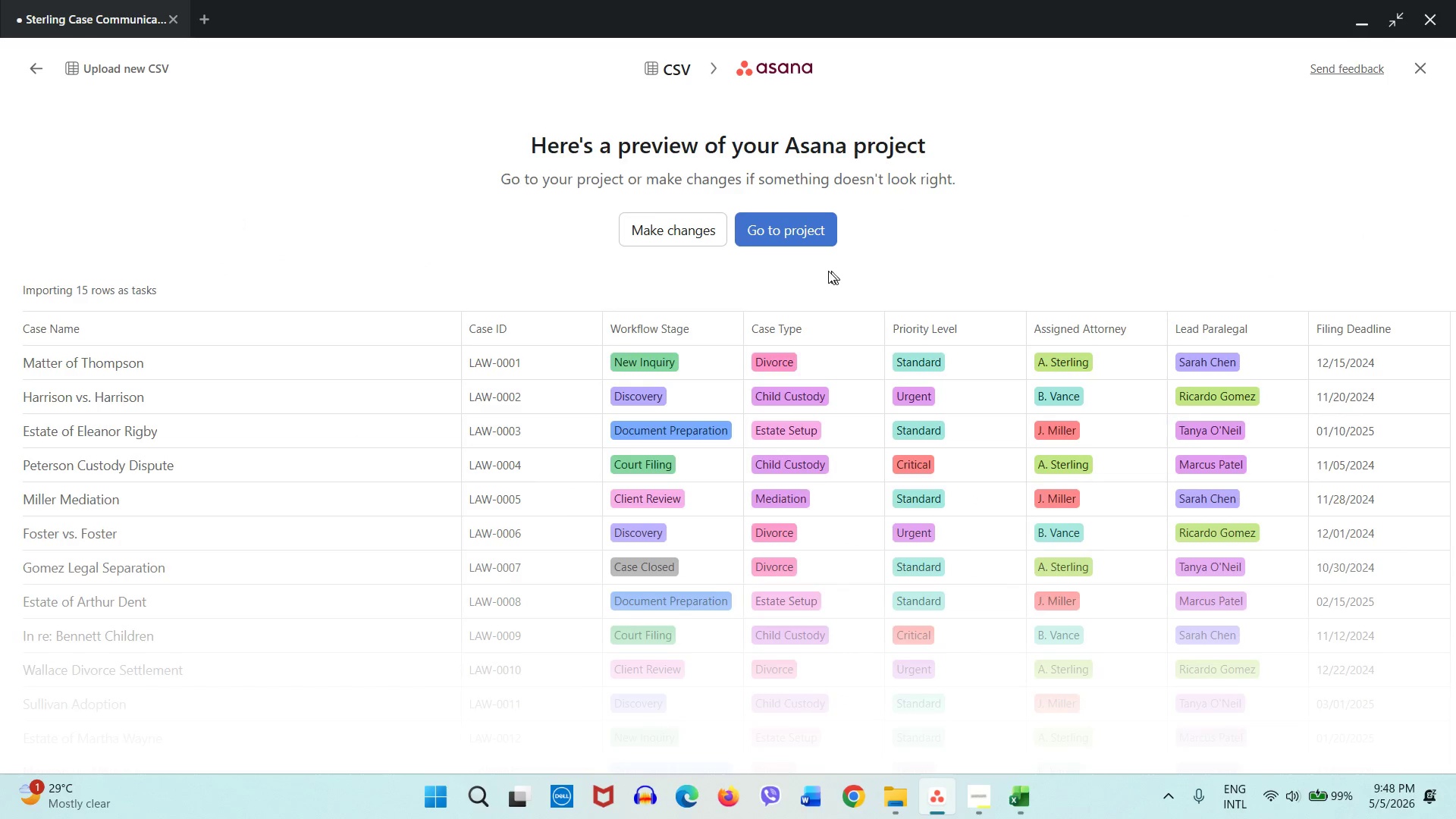 
scroll: coordinate [156, 483], scroll_direction: down, amount: 10.0
 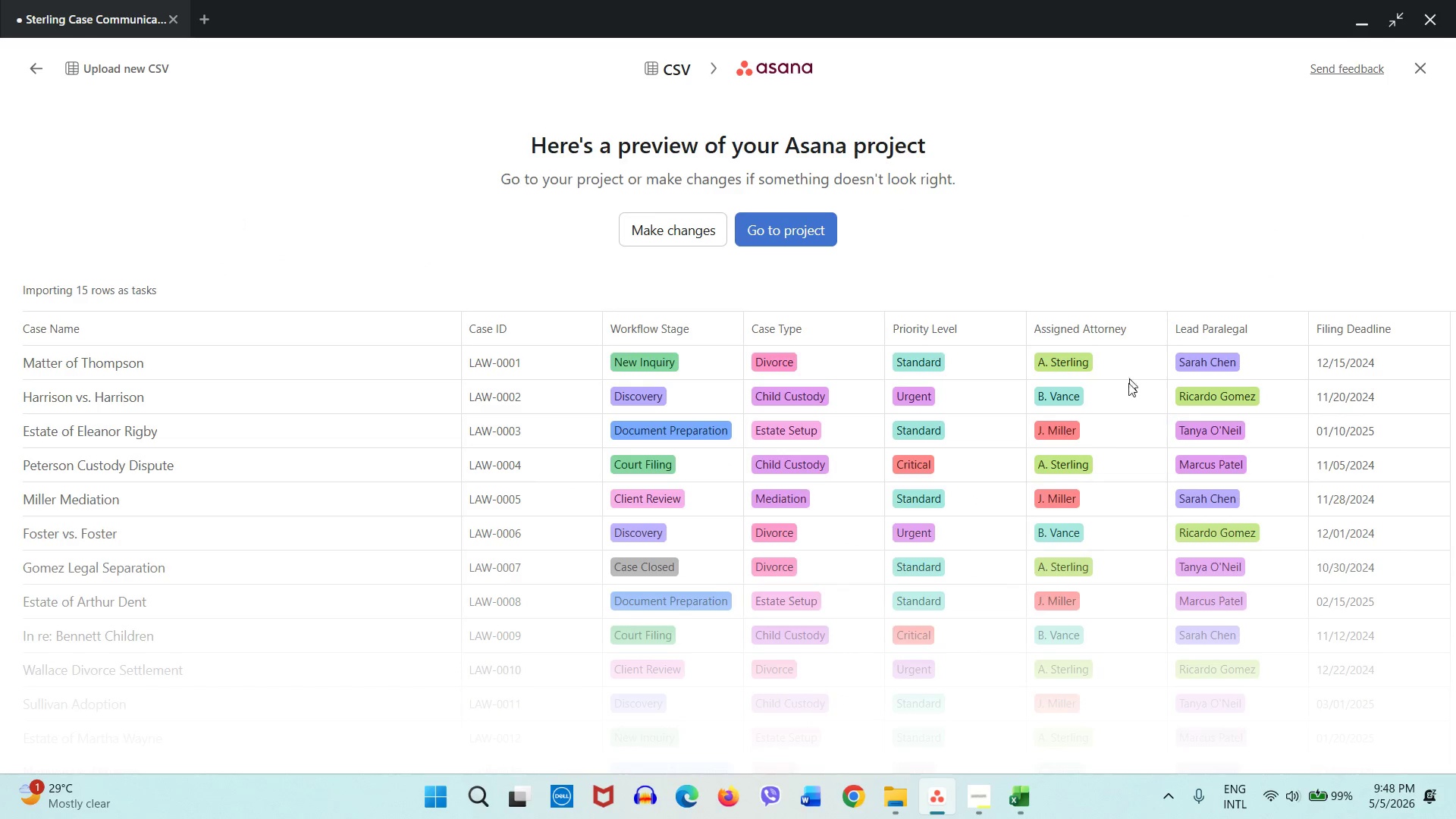 
left_click([1129, 375])
 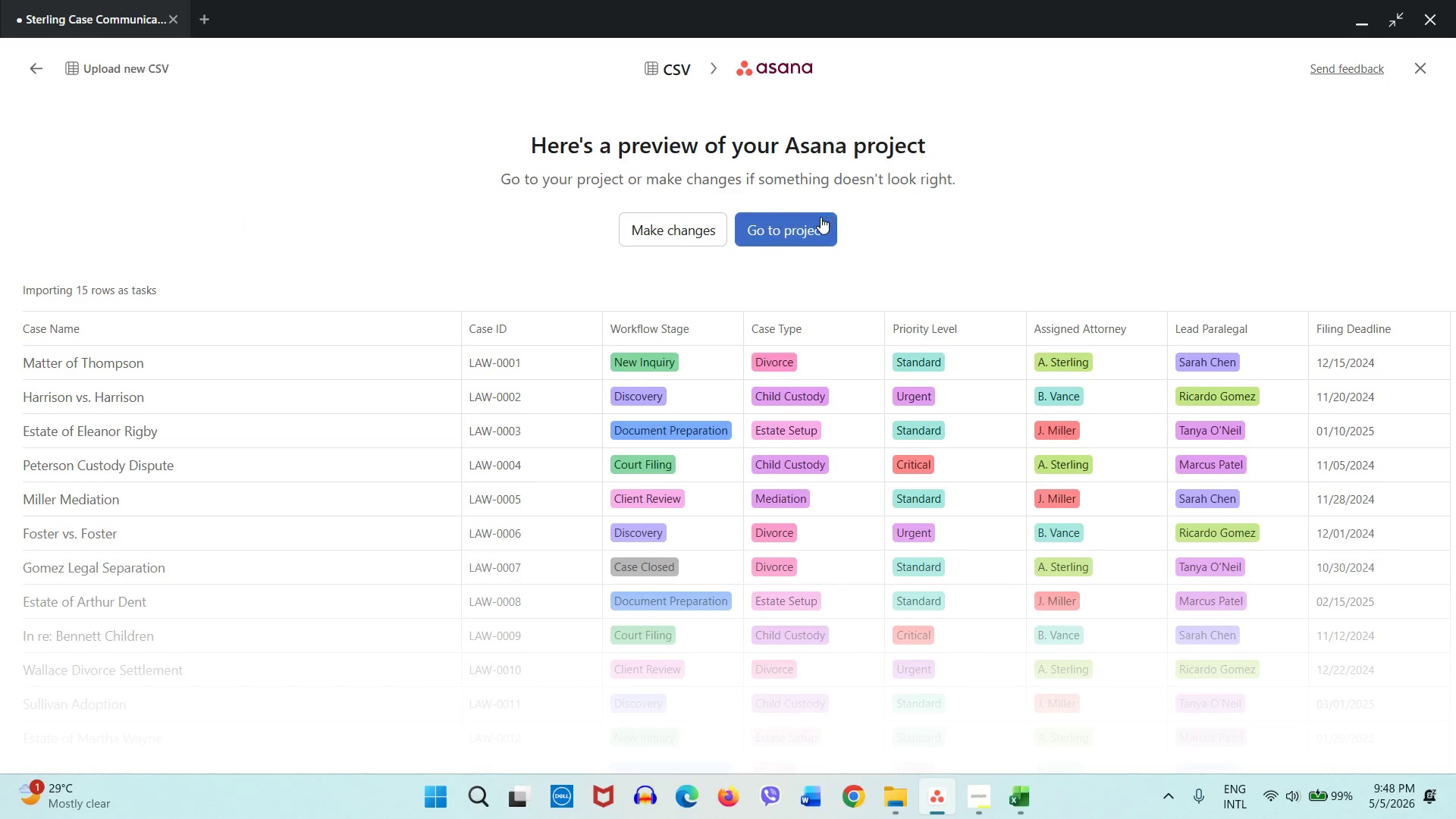 
left_click([817, 220])
 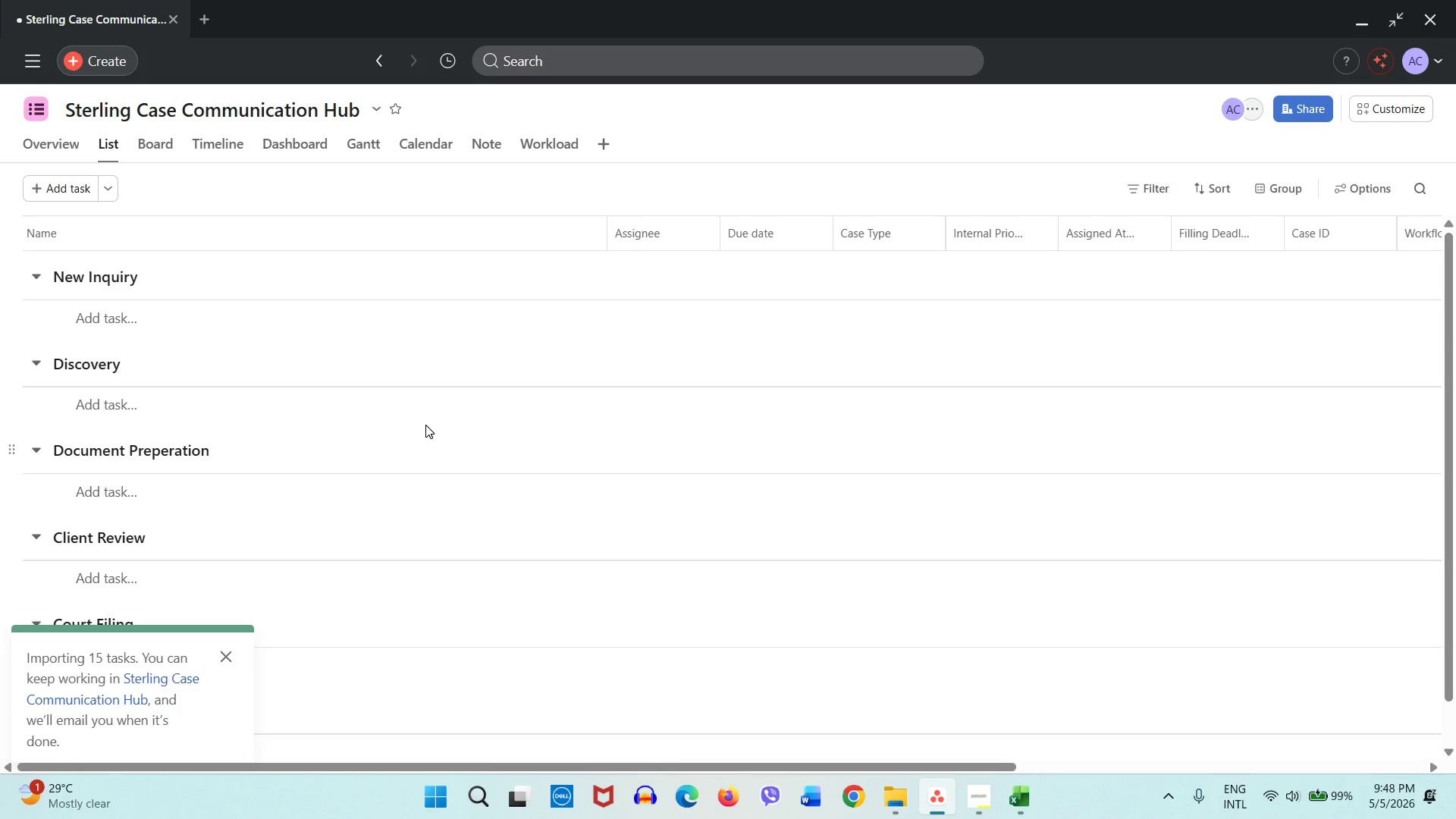 
wait(13.59)
 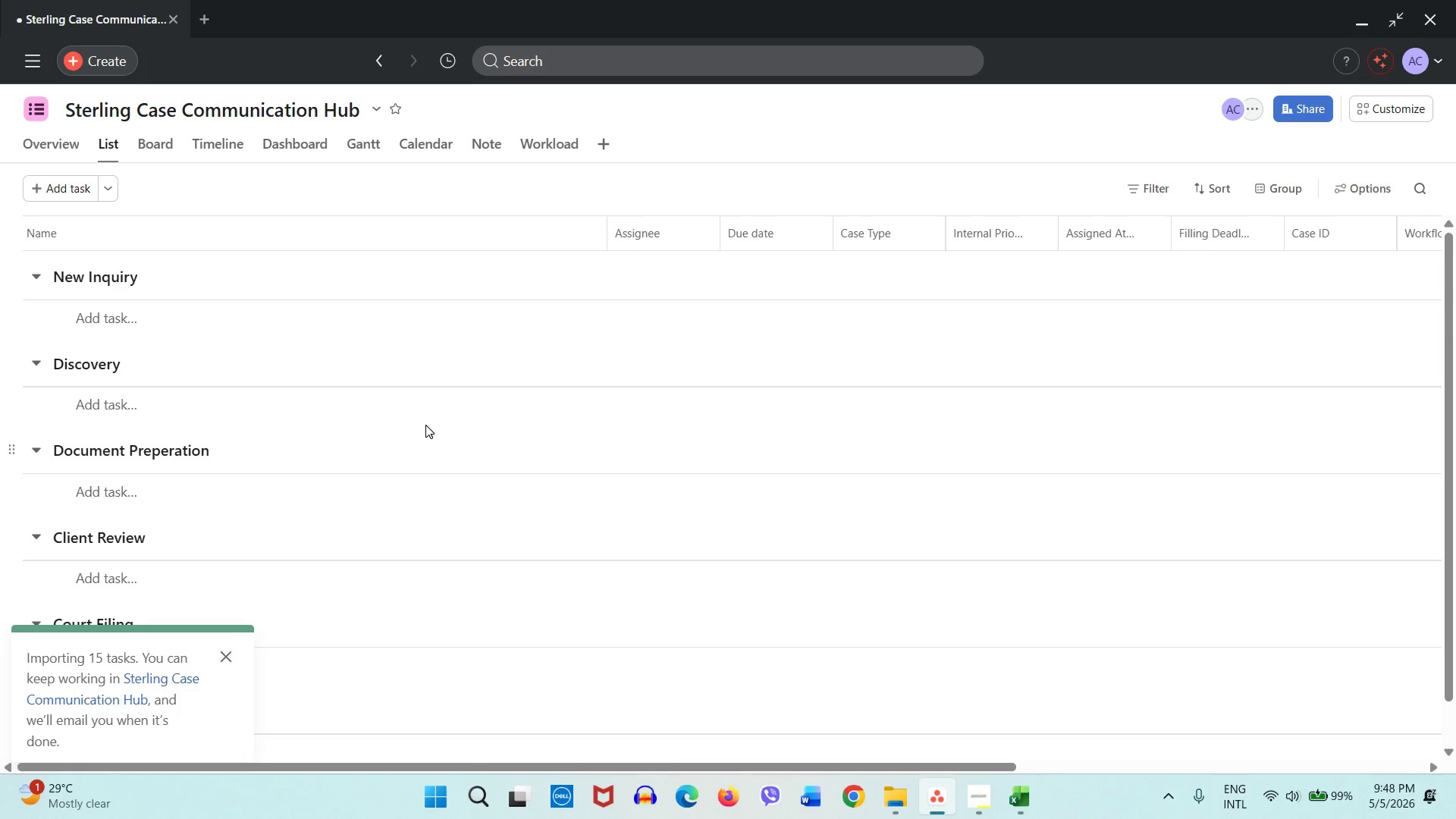 
left_click_drag(start_coordinate=[863, 767], to_coordinate=[795, 747])
 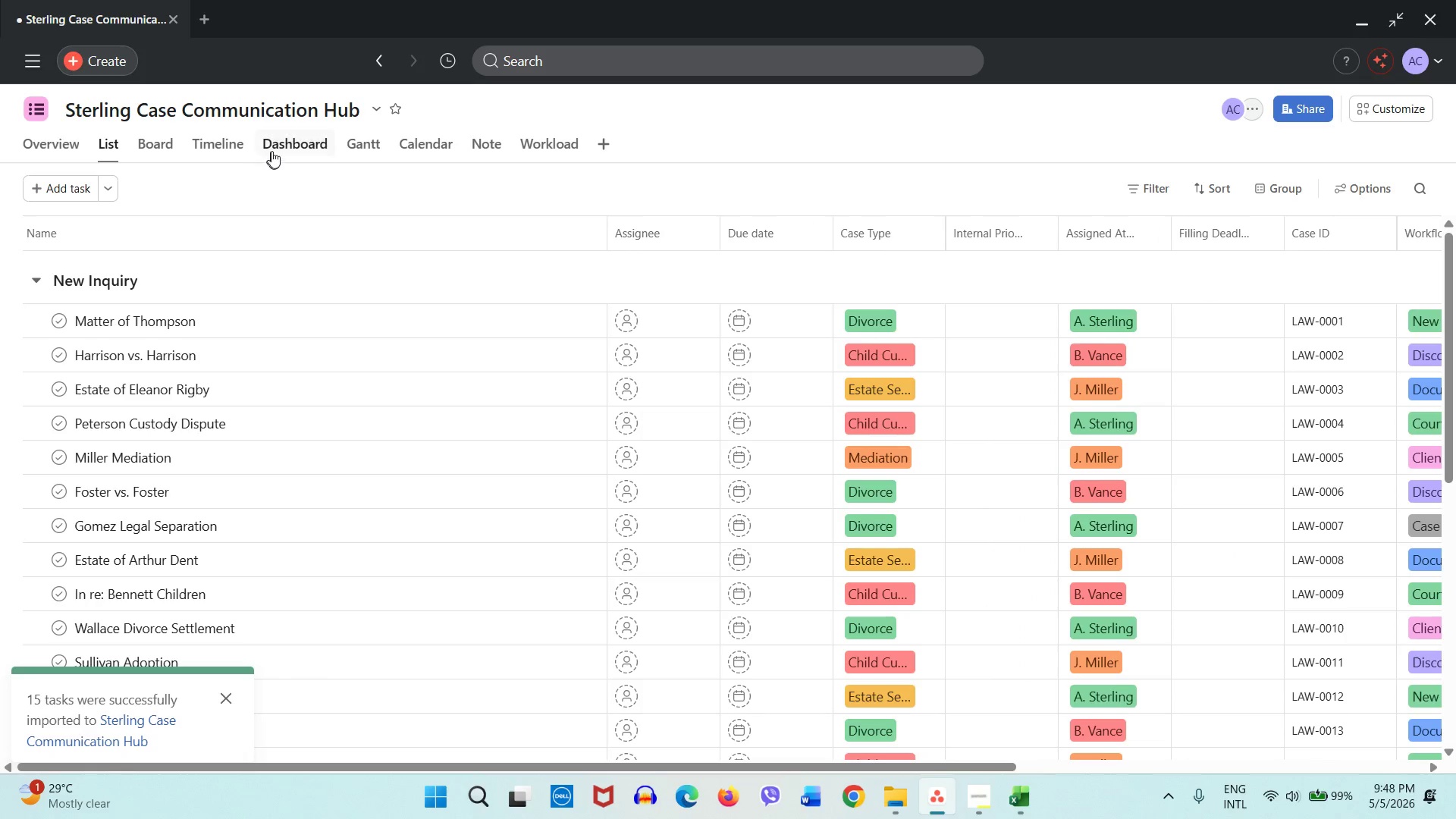 
left_click([279, 149])
 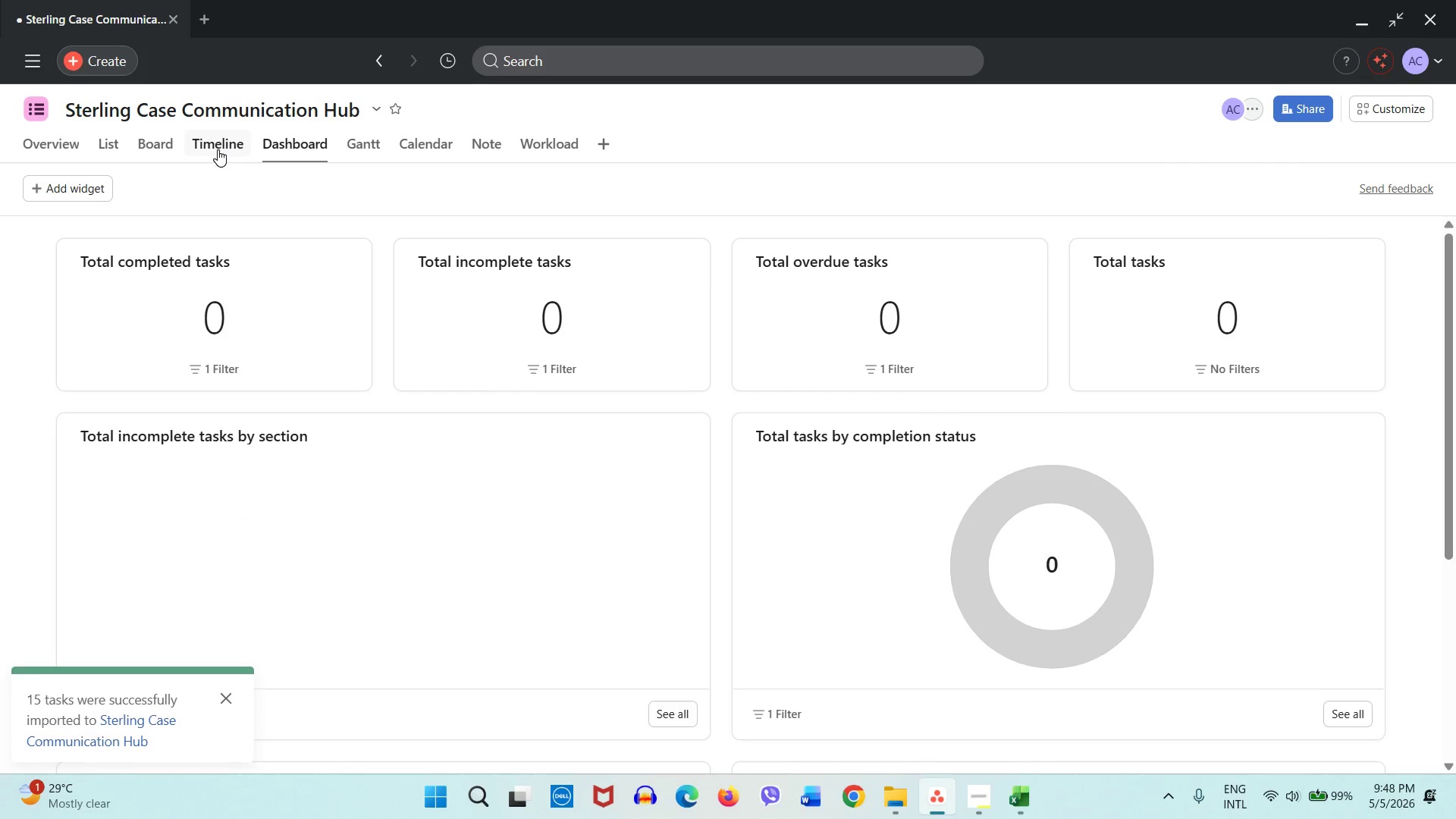 
left_click([218, 149])
 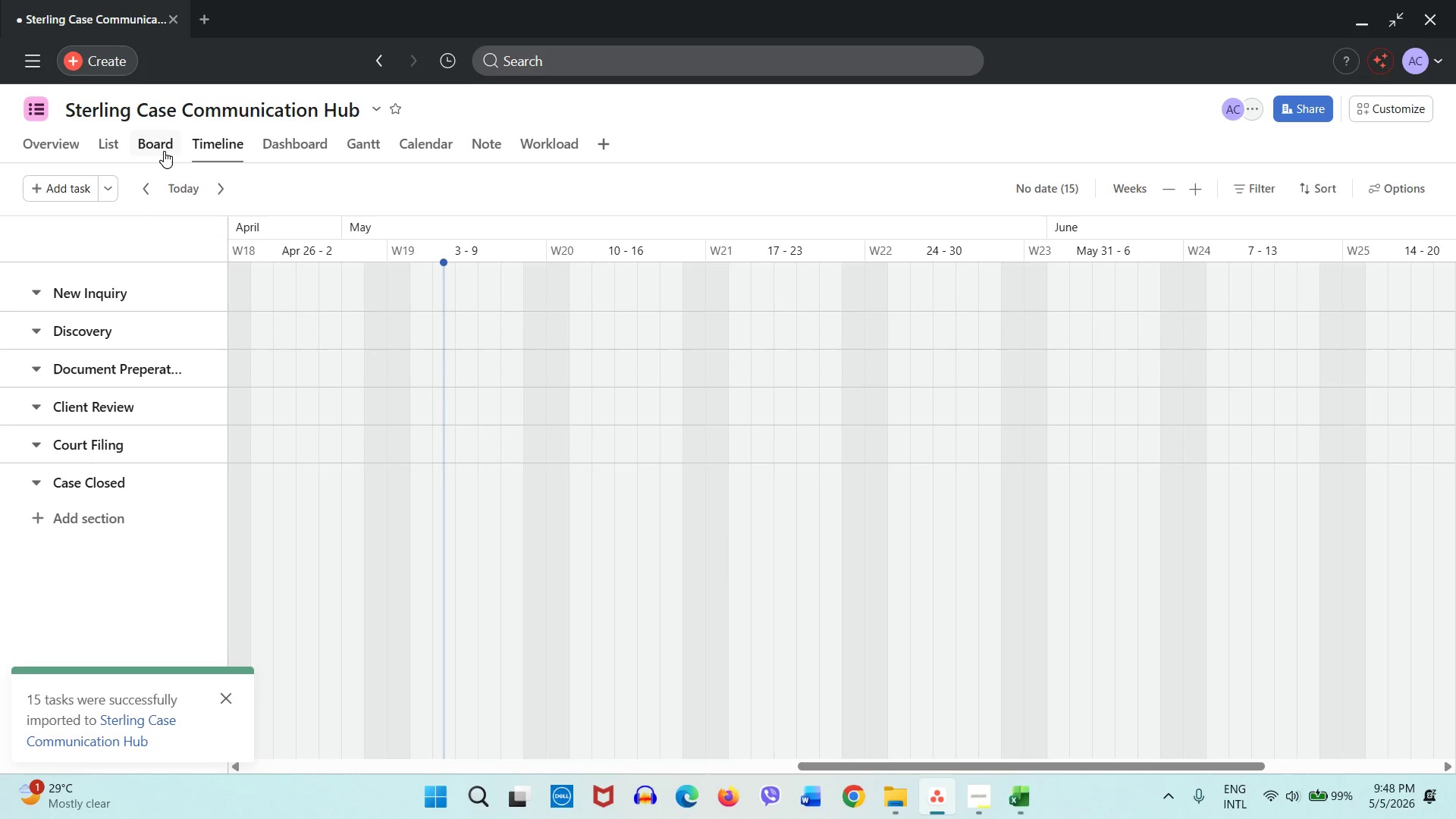 
left_click([164, 151])
 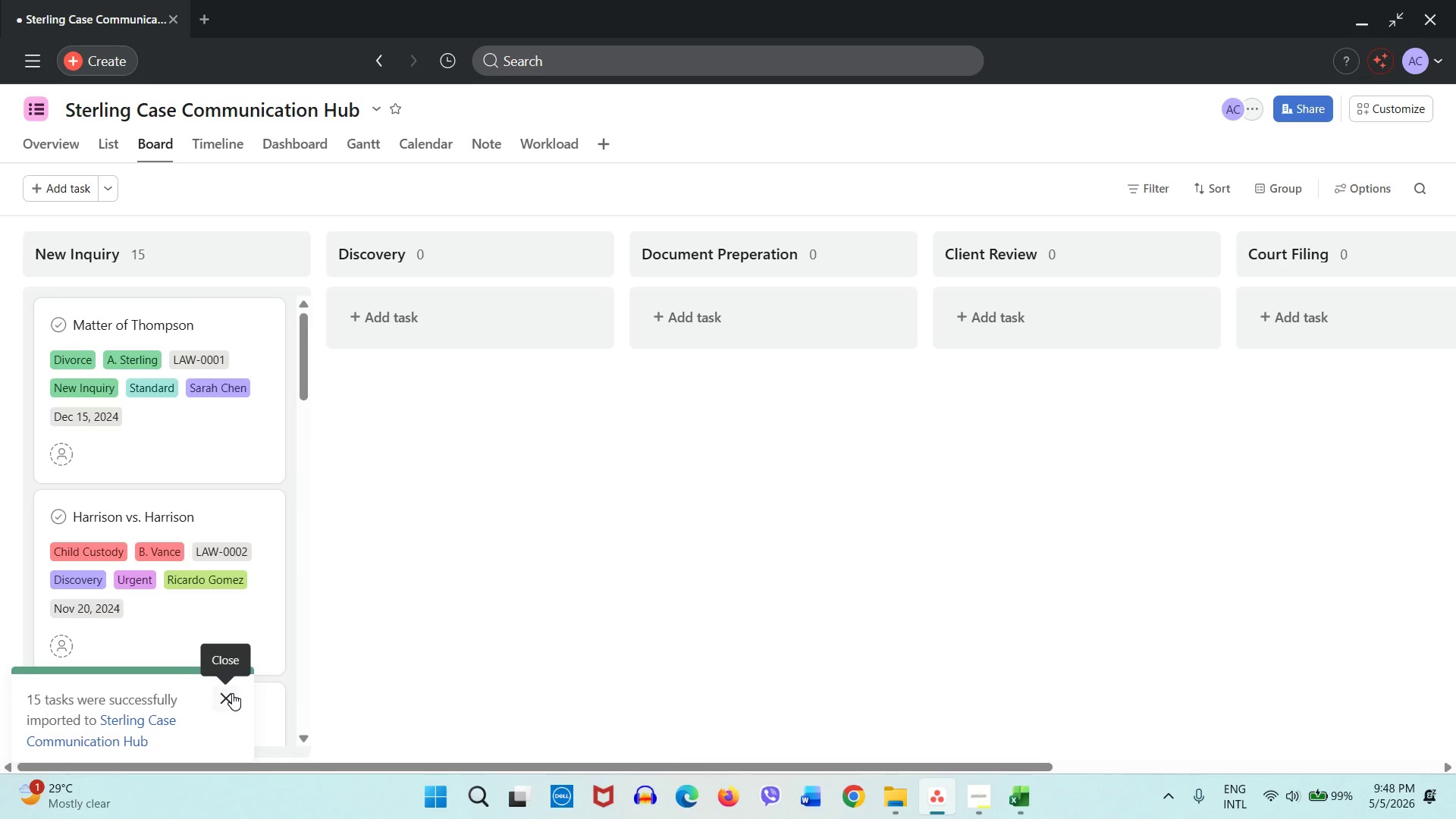 
left_click([232, 693])
 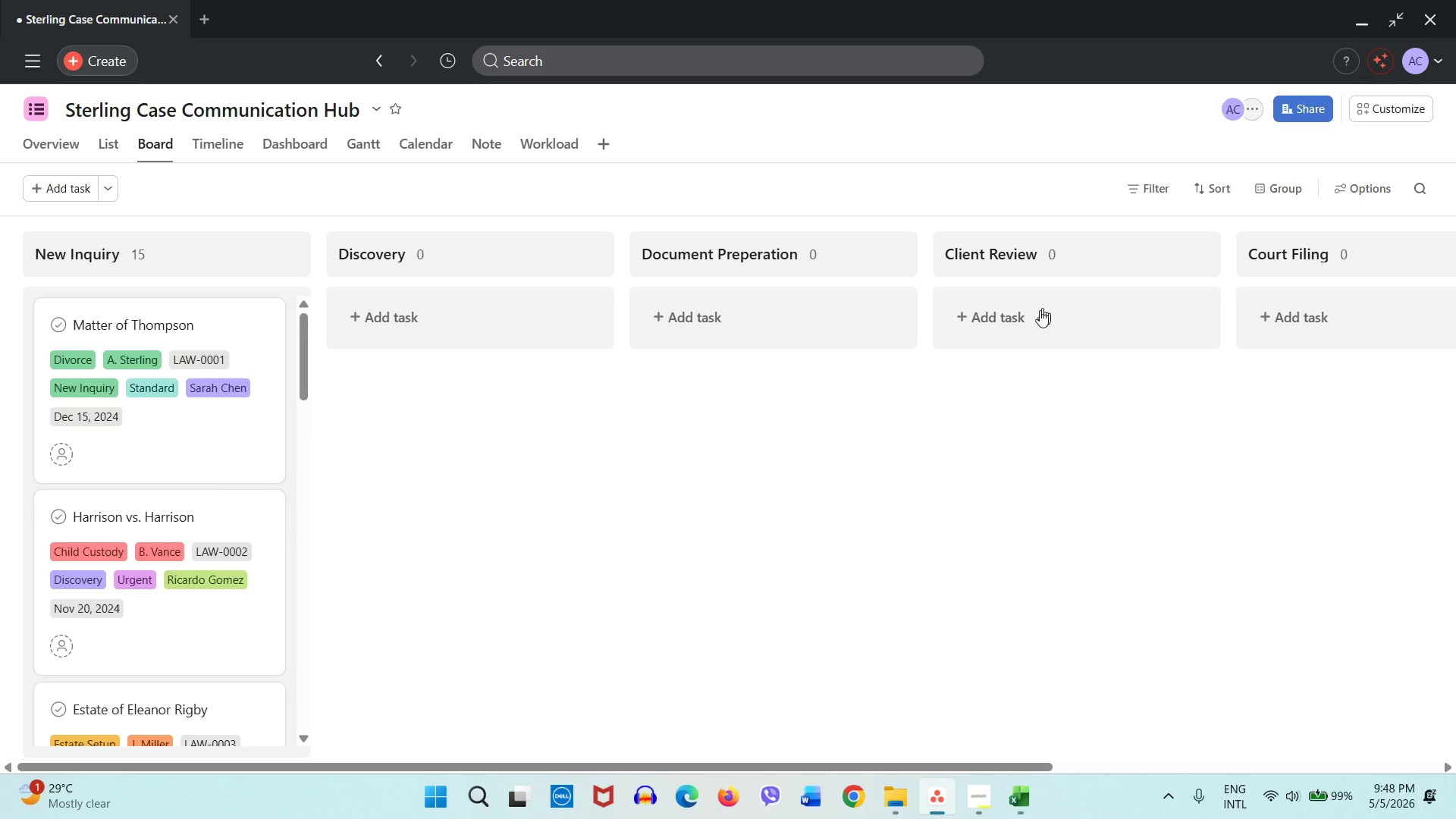 
scroll: coordinate [236, 535], scroll_direction: up, amount: 3.0
 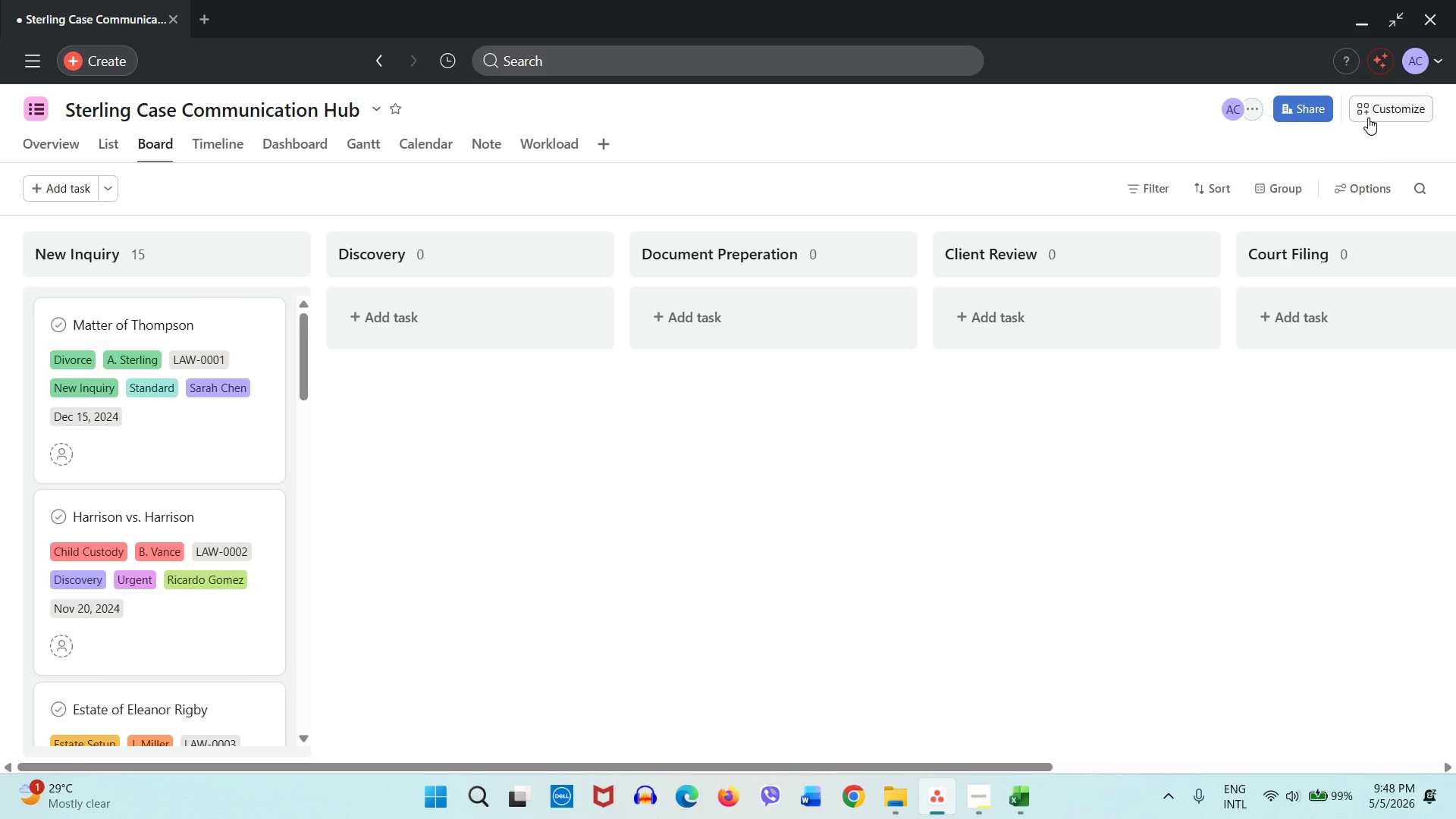 
left_click([1368, 118])
 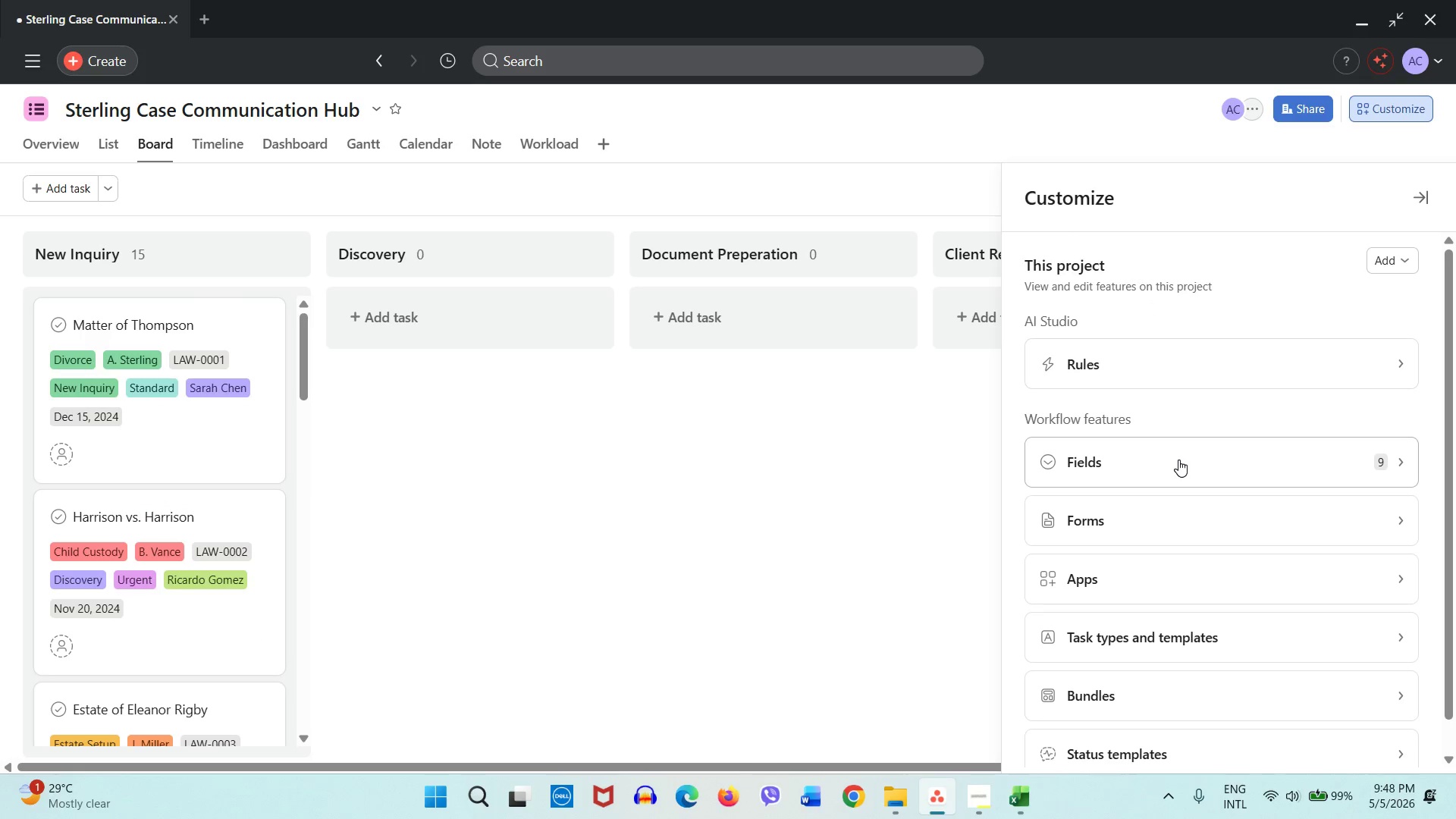 
left_click([1179, 463])
 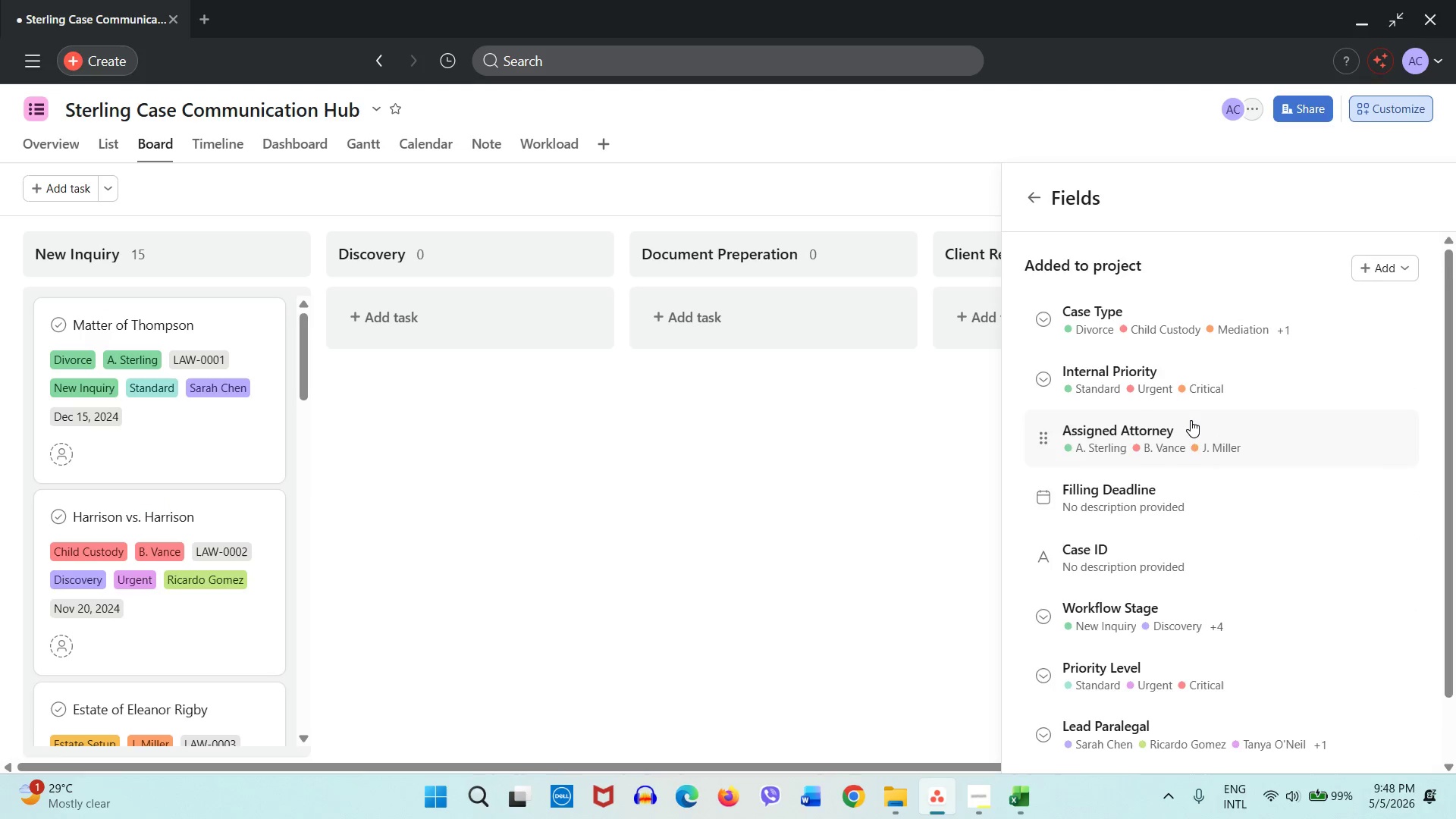 
scroll: coordinate [1191, 420], scroll_direction: down, amount: 1.0
 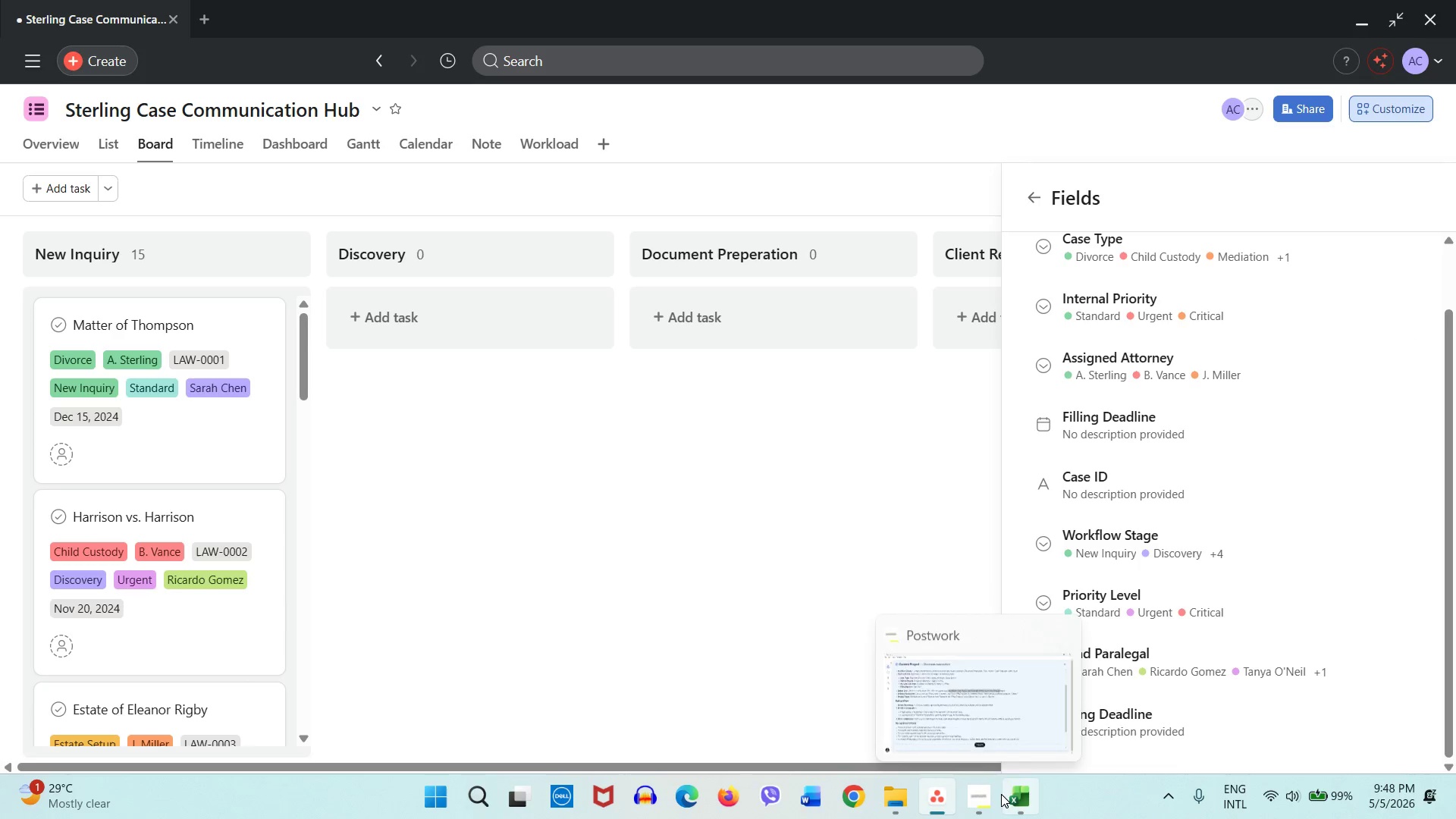 
left_click([999, 794])
 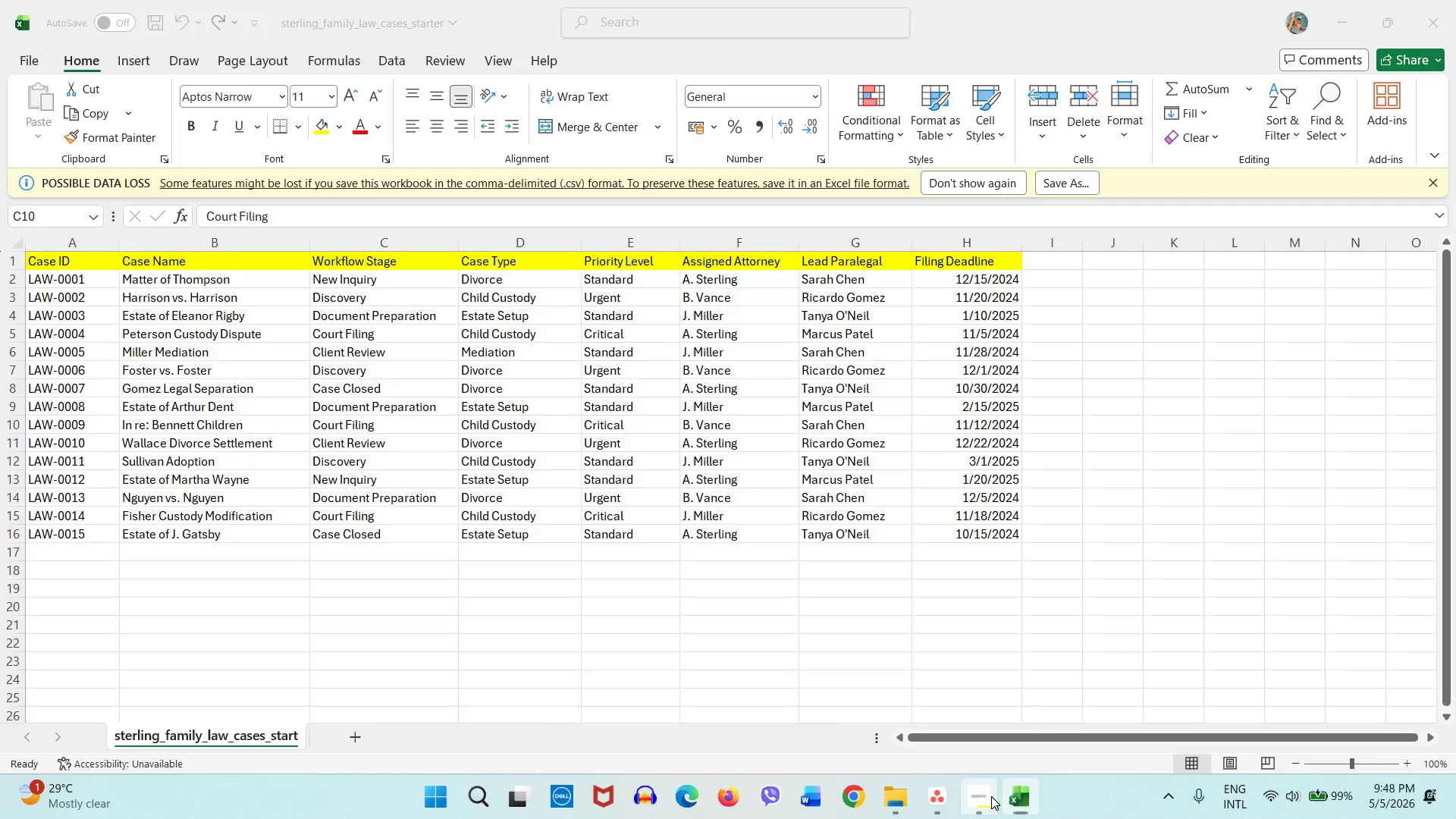 
left_click([991, 796])